 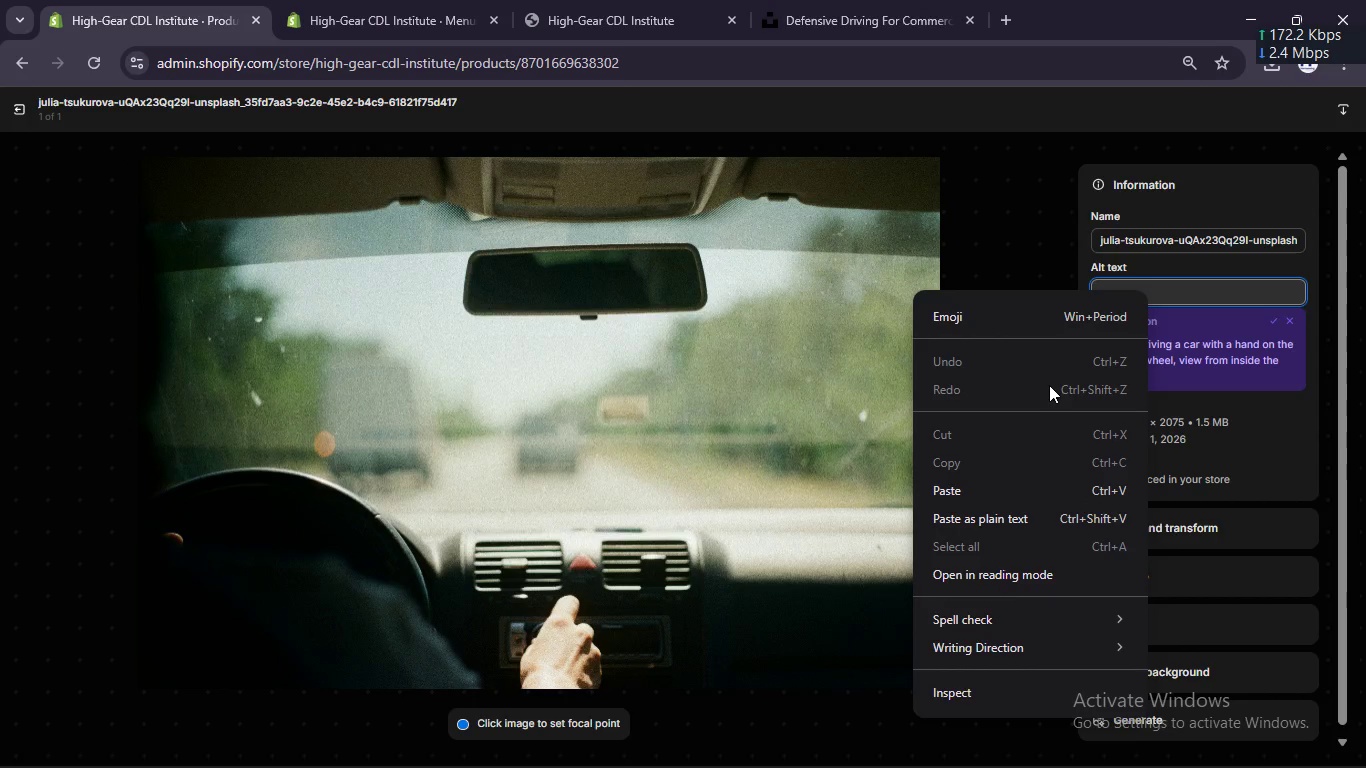 
left_click([979, 498])
 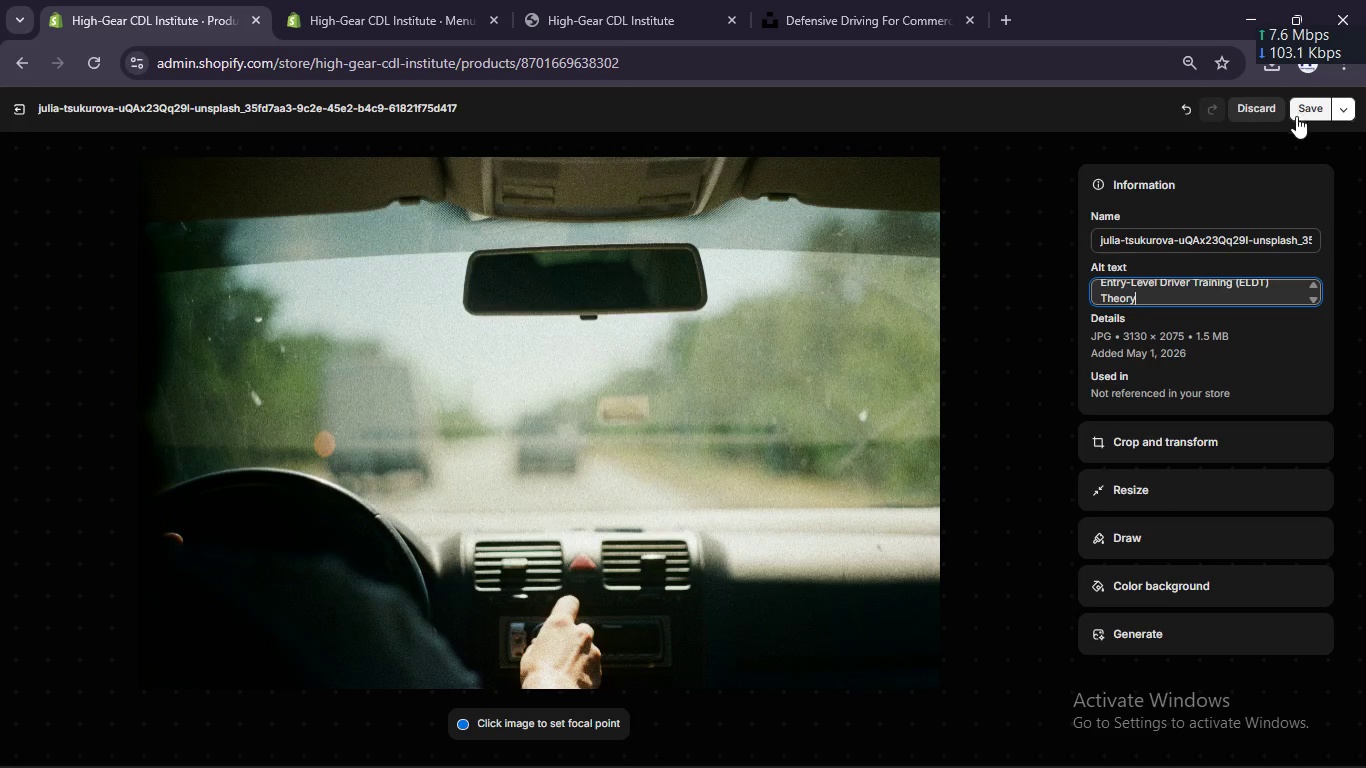 
left_click([1304, 110])
 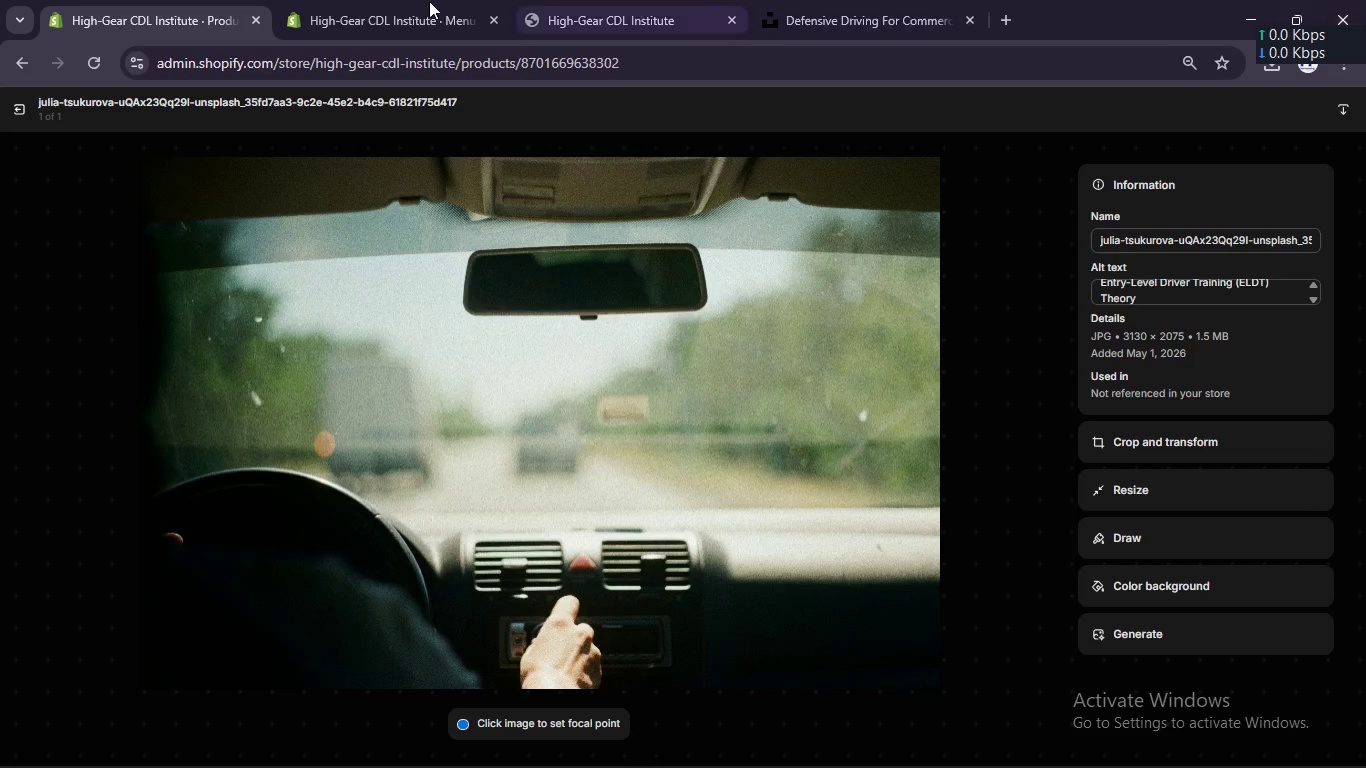 
wait(5.42)
 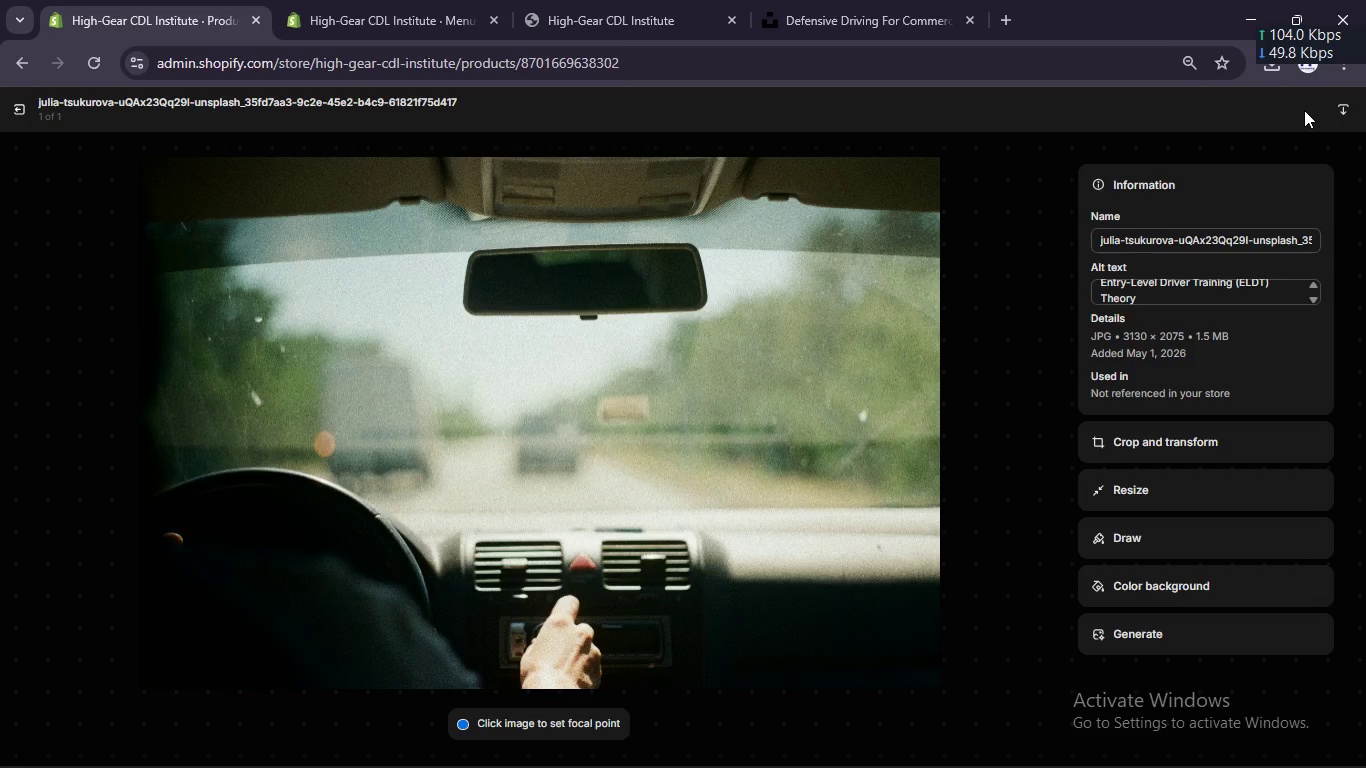 
left_click([29, 112])
 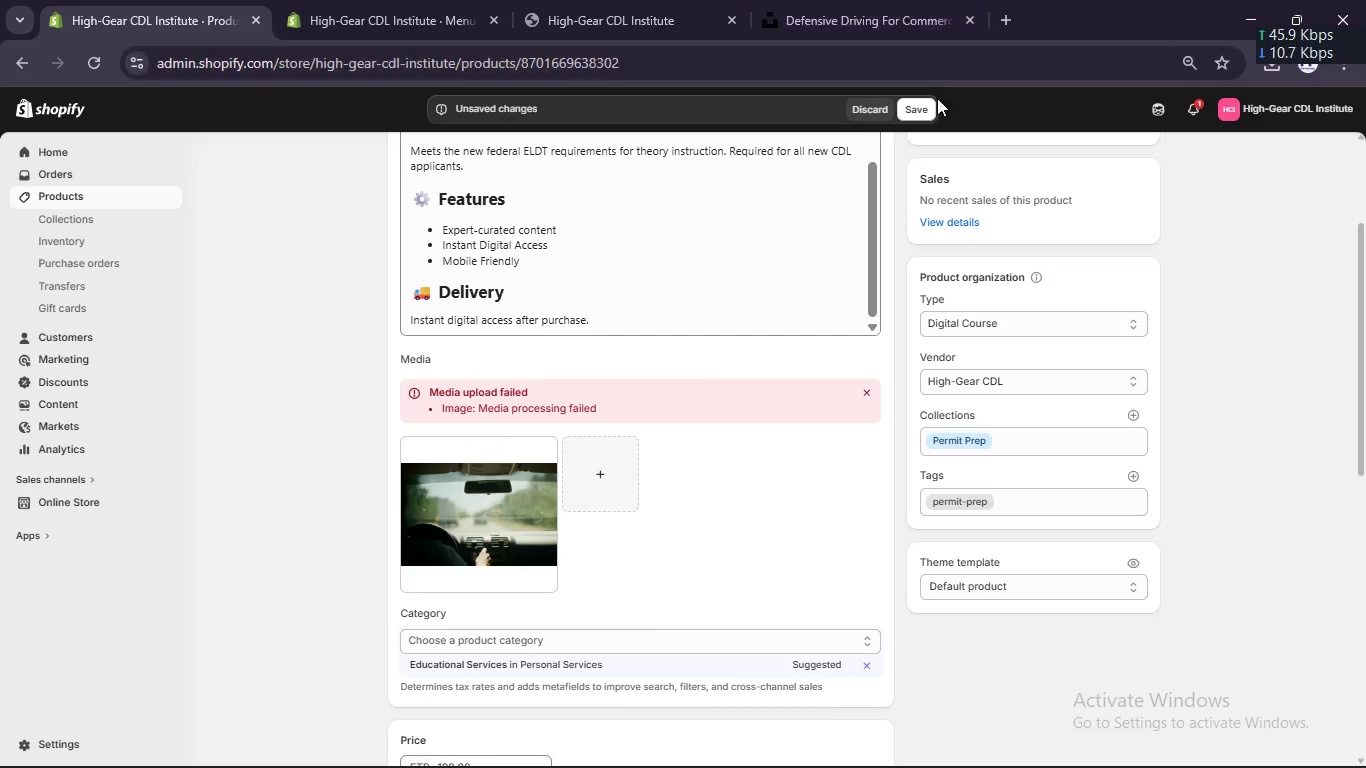 
left_click([921, 105])
 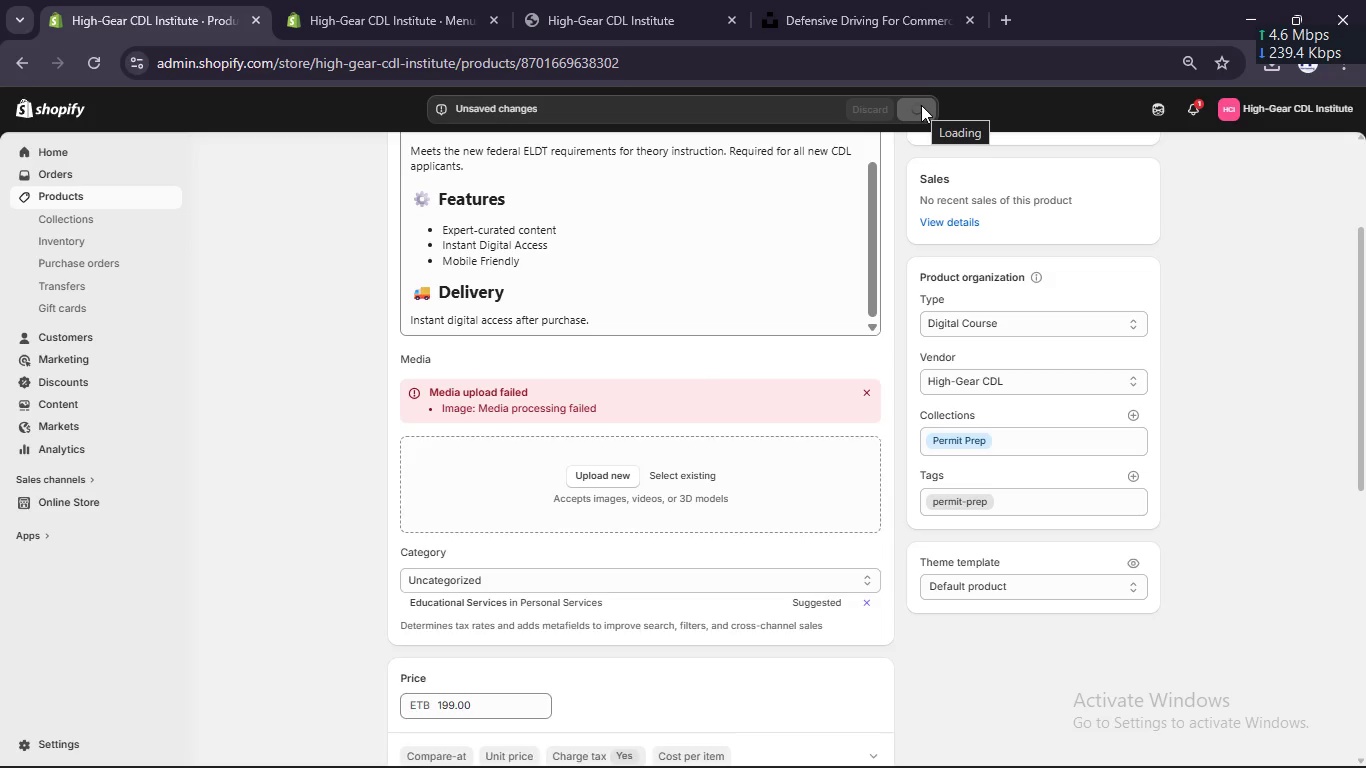 
wait(8.75)
 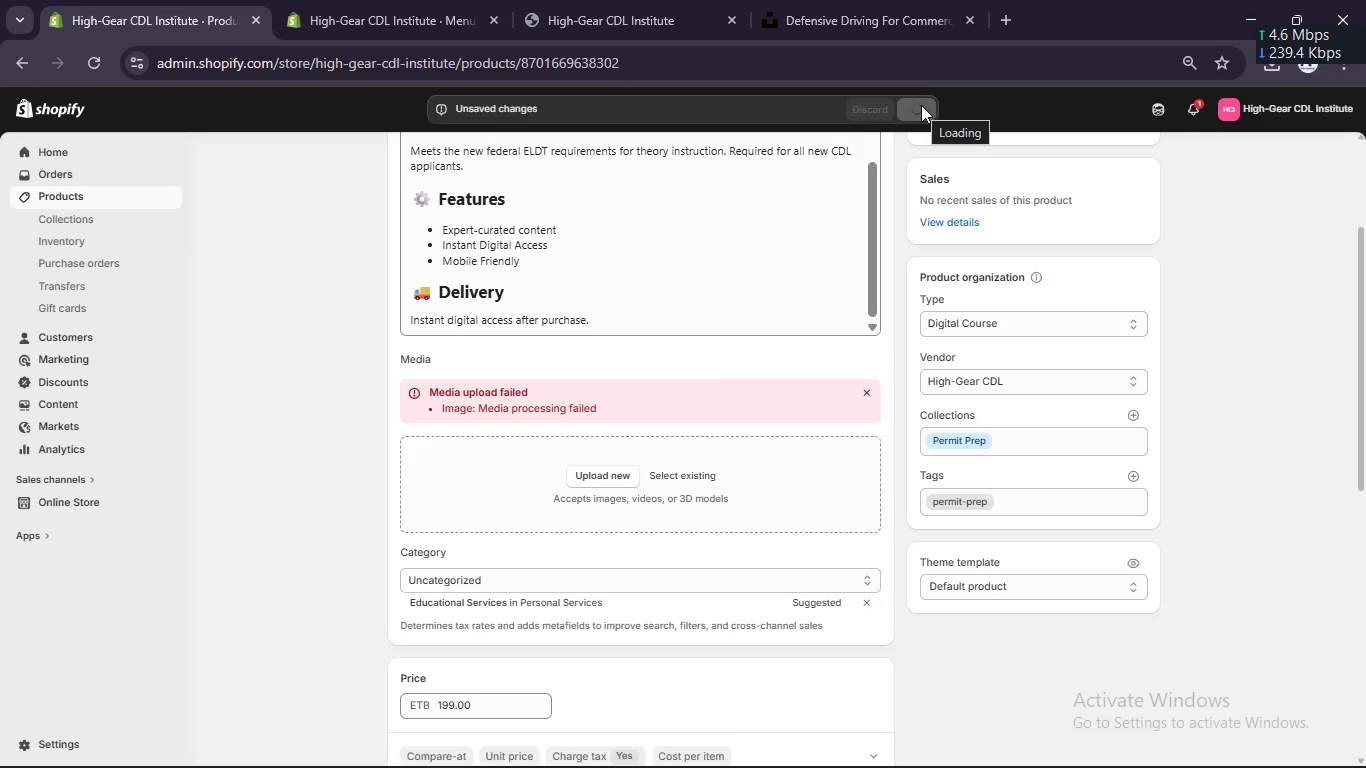 
scroll: coordinate [238, 334], scroll_direction: up, amount: 17.0
 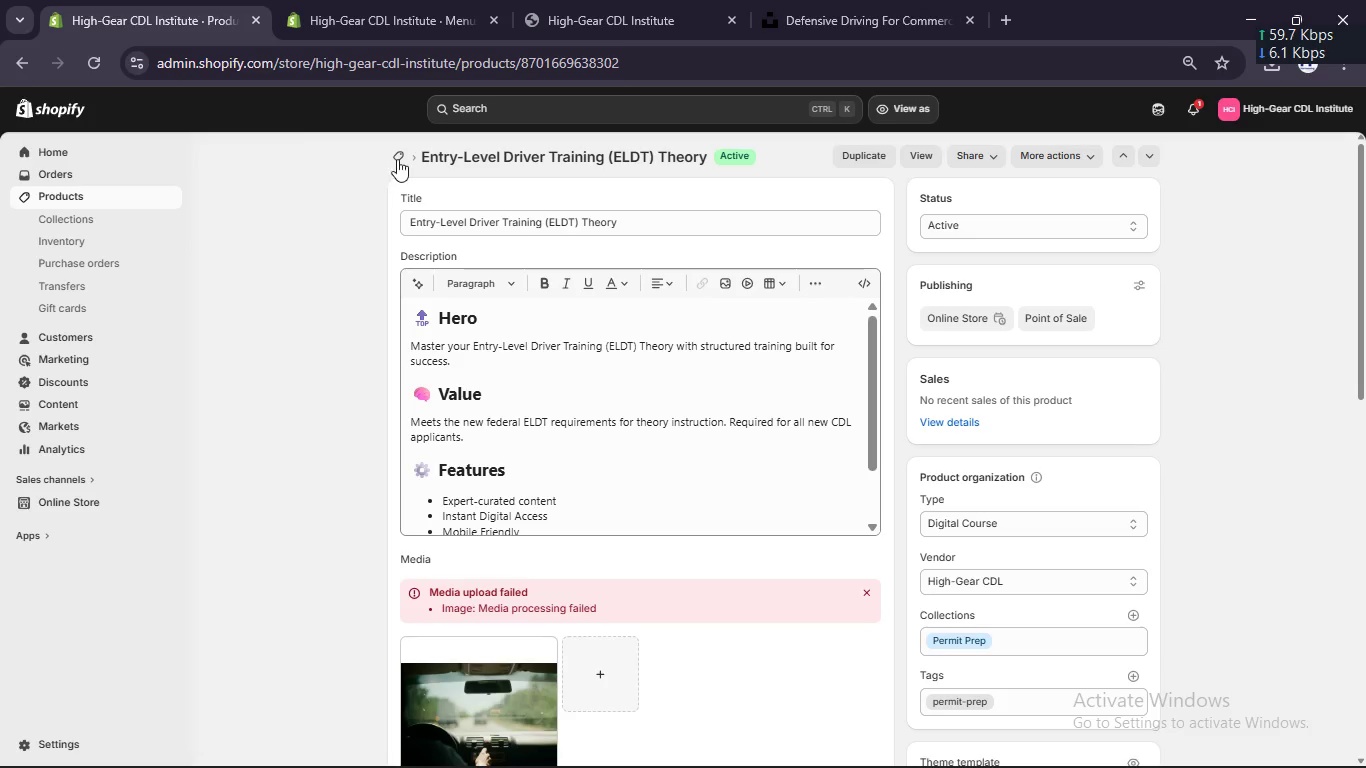 
left_click([399, 158])
 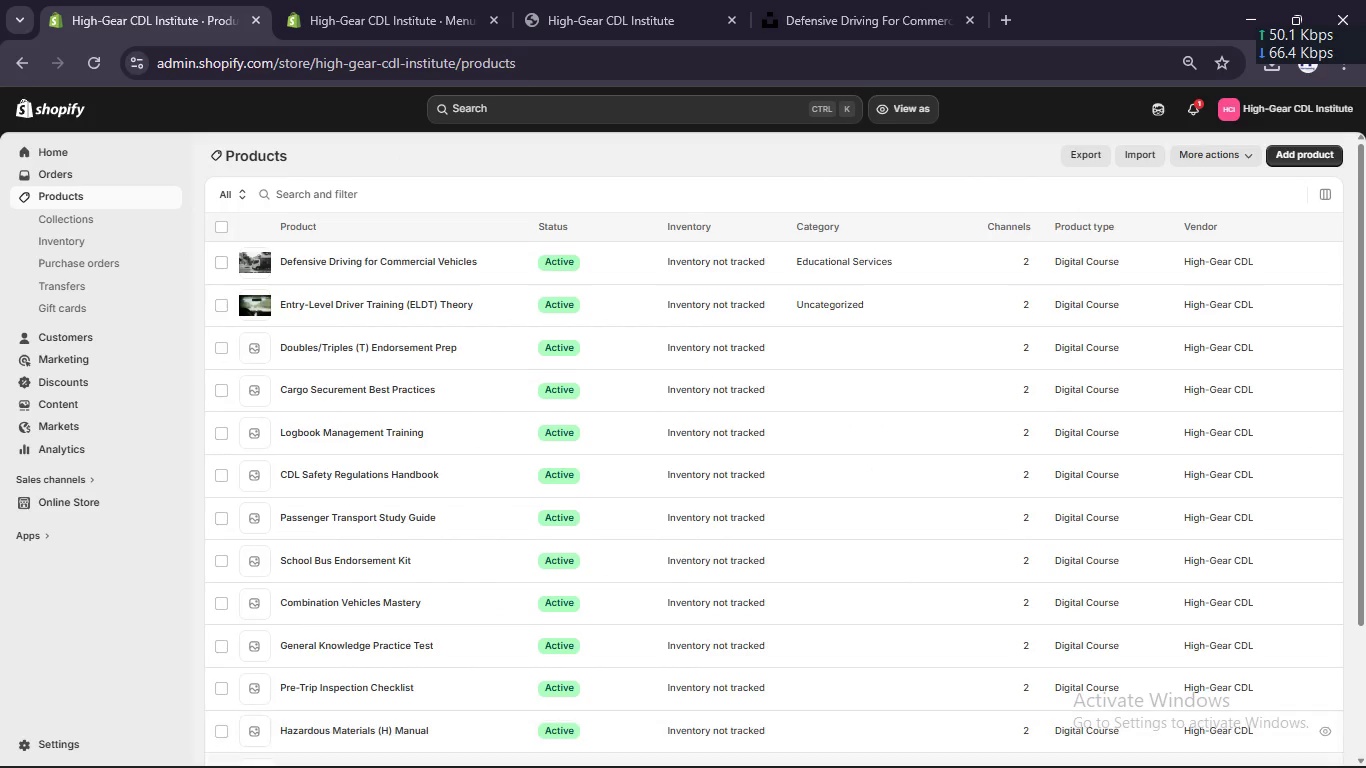 
left_click([892, 748])